 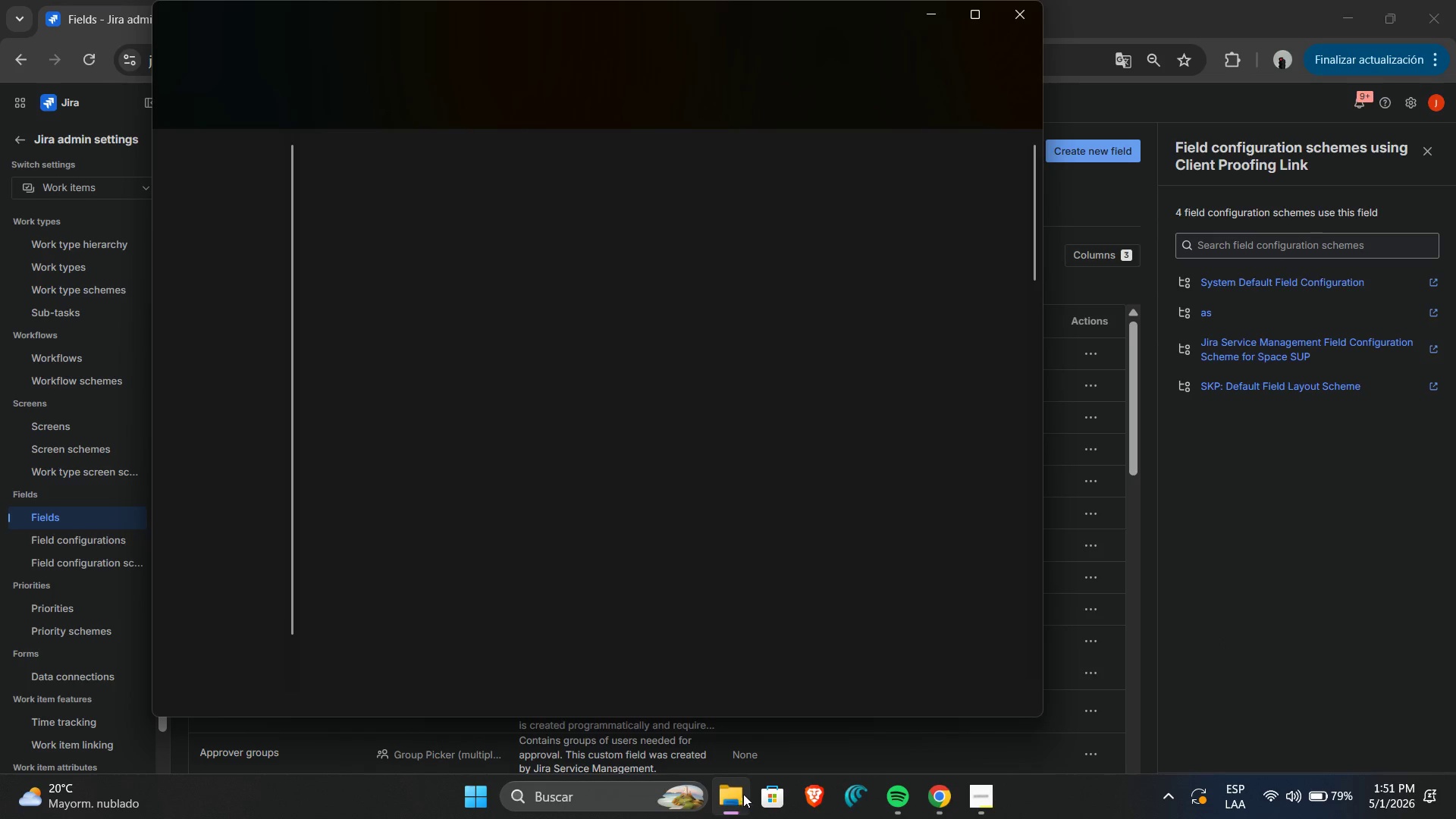 
double_click([460, 188])
 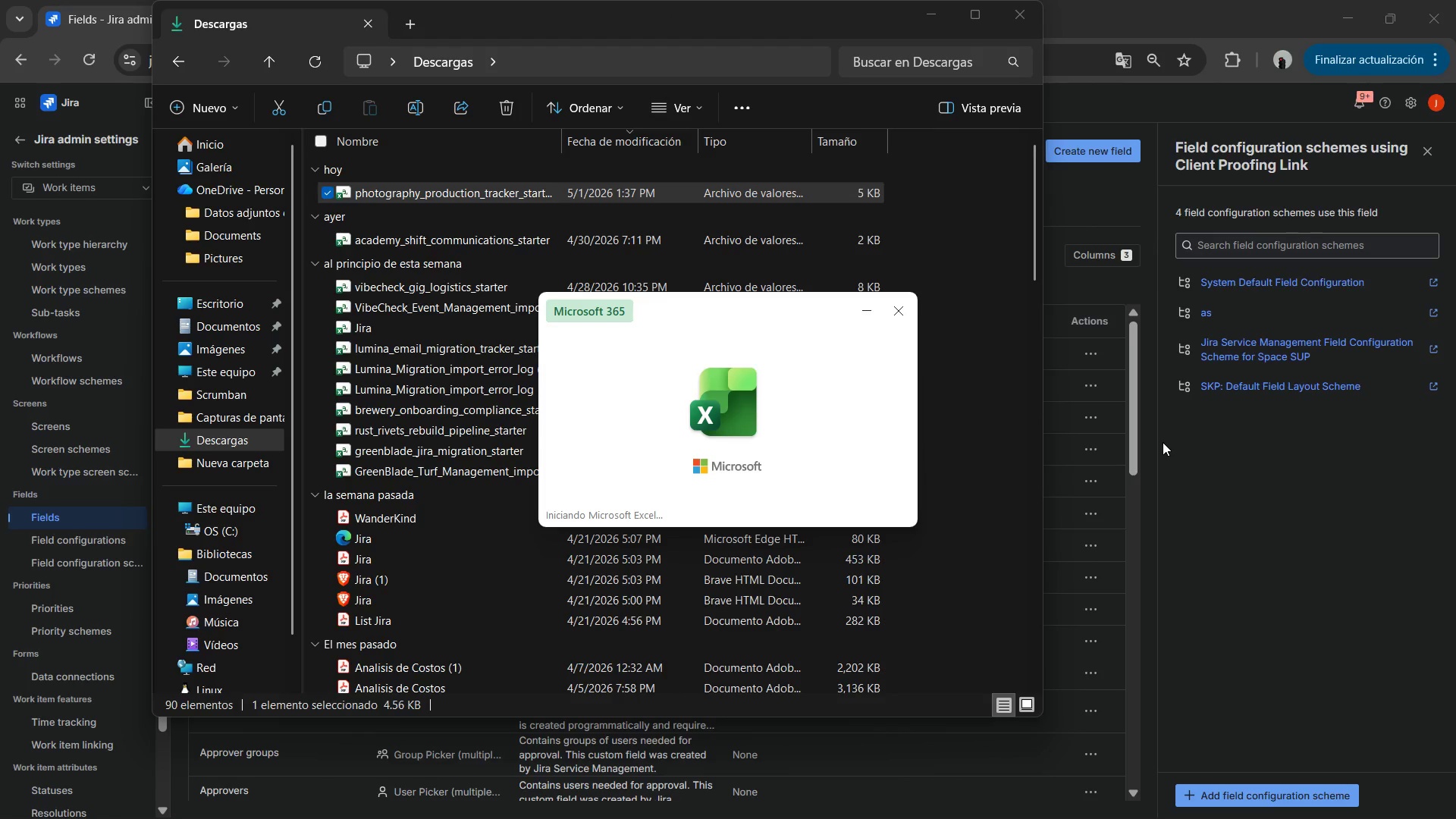 
wait(9.45)
 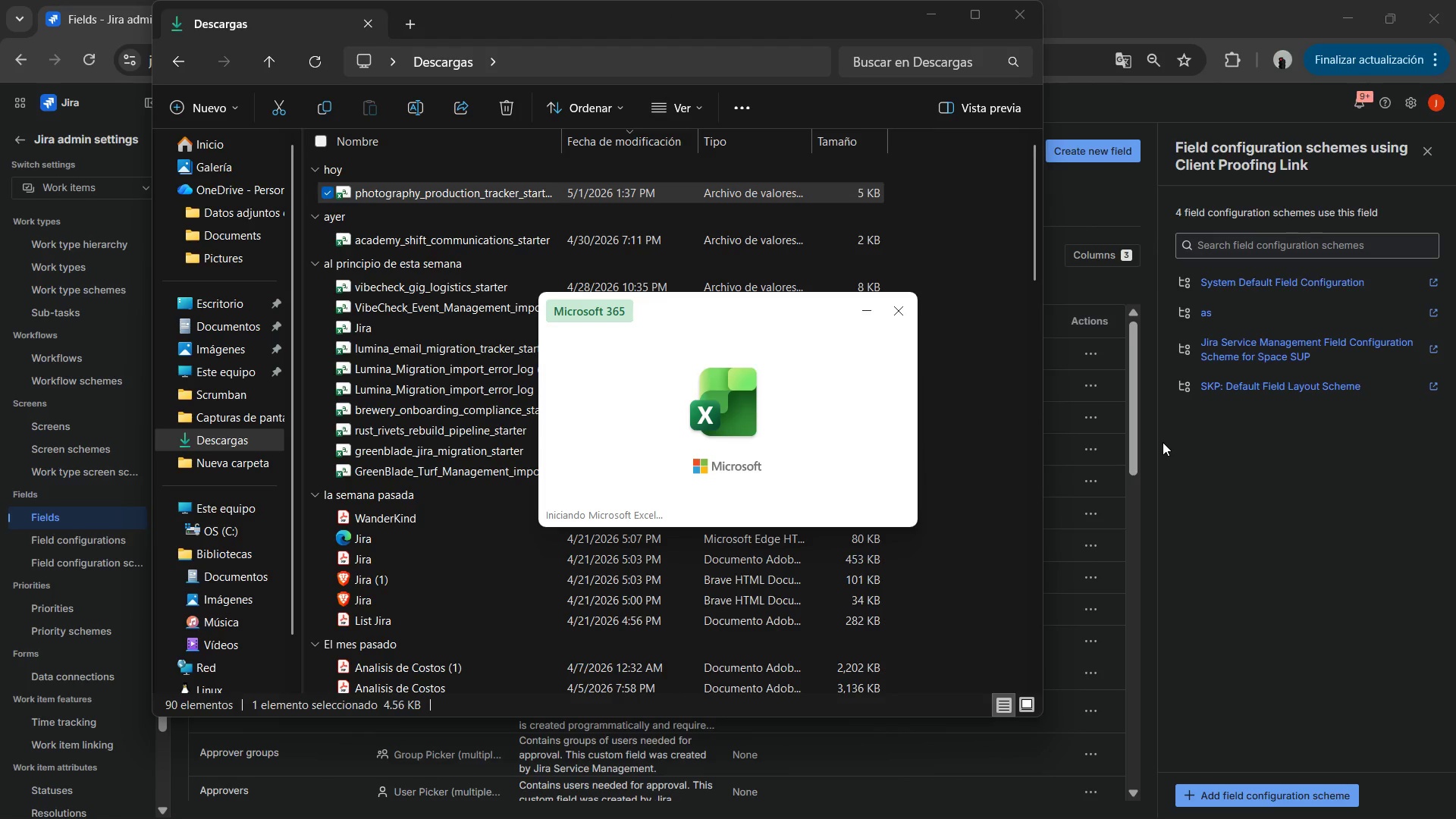 
left_click([927, 159])
 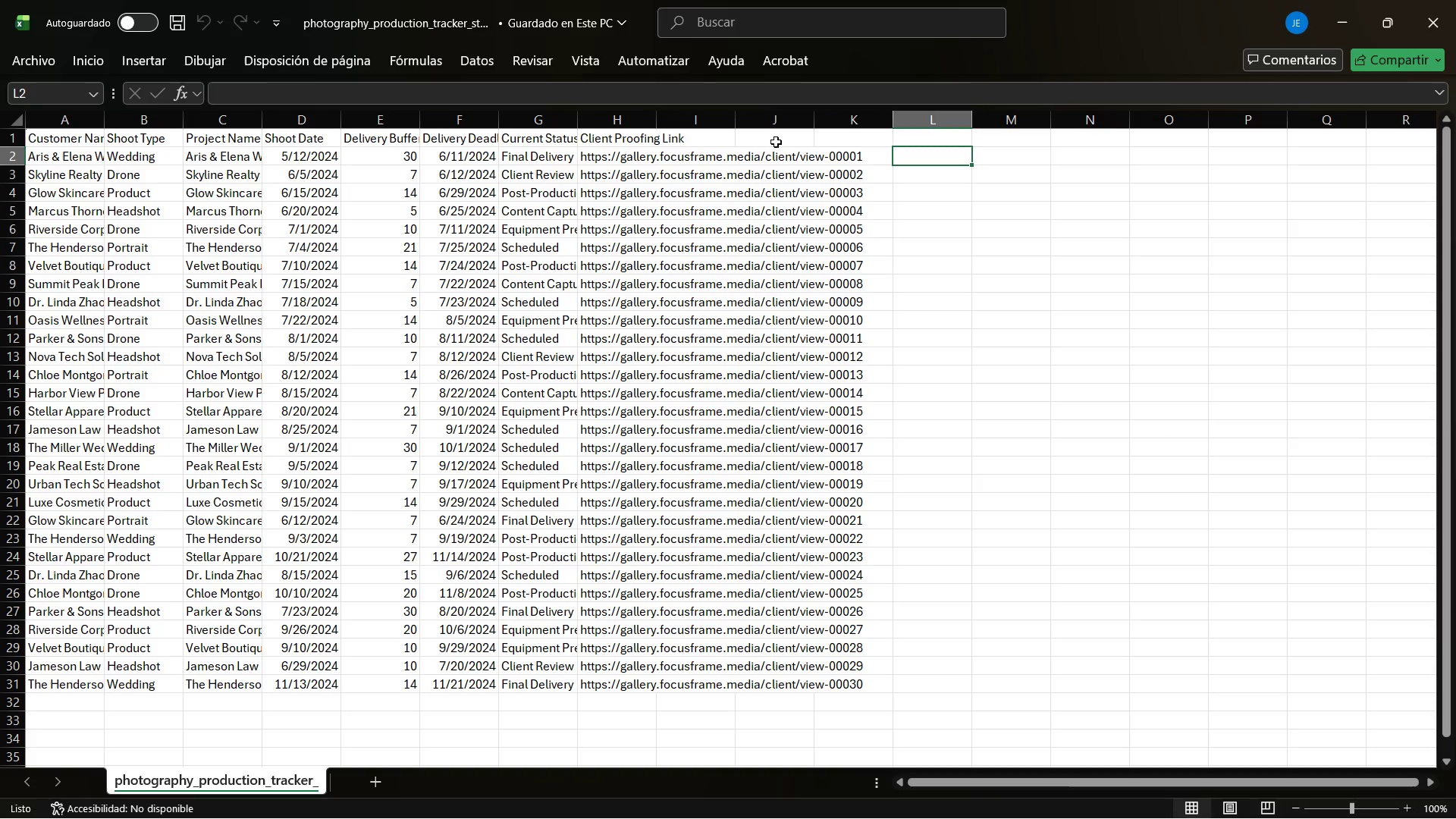 
key(Alt+AltLeft)
 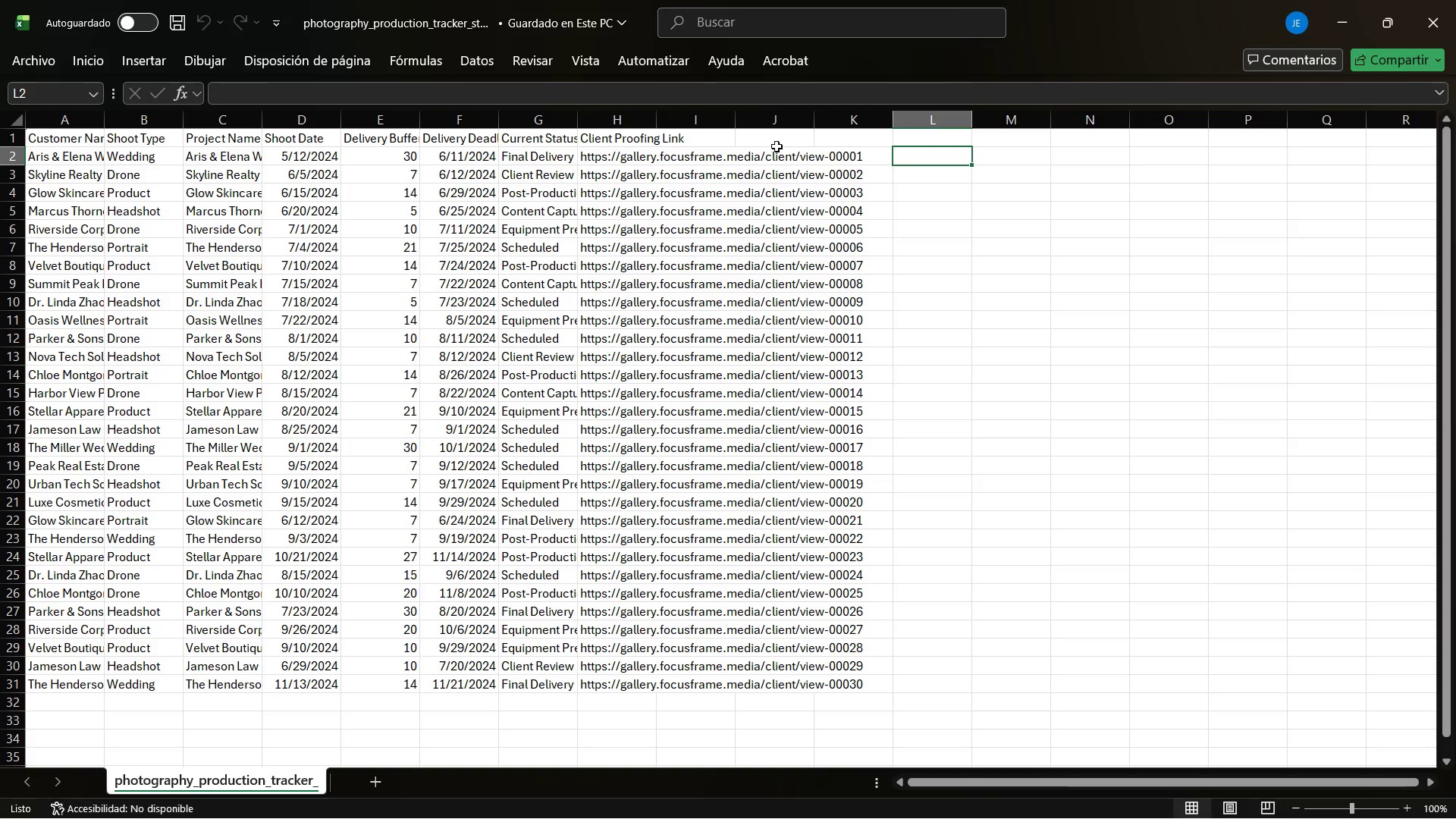 
key(Alt+Tab)
 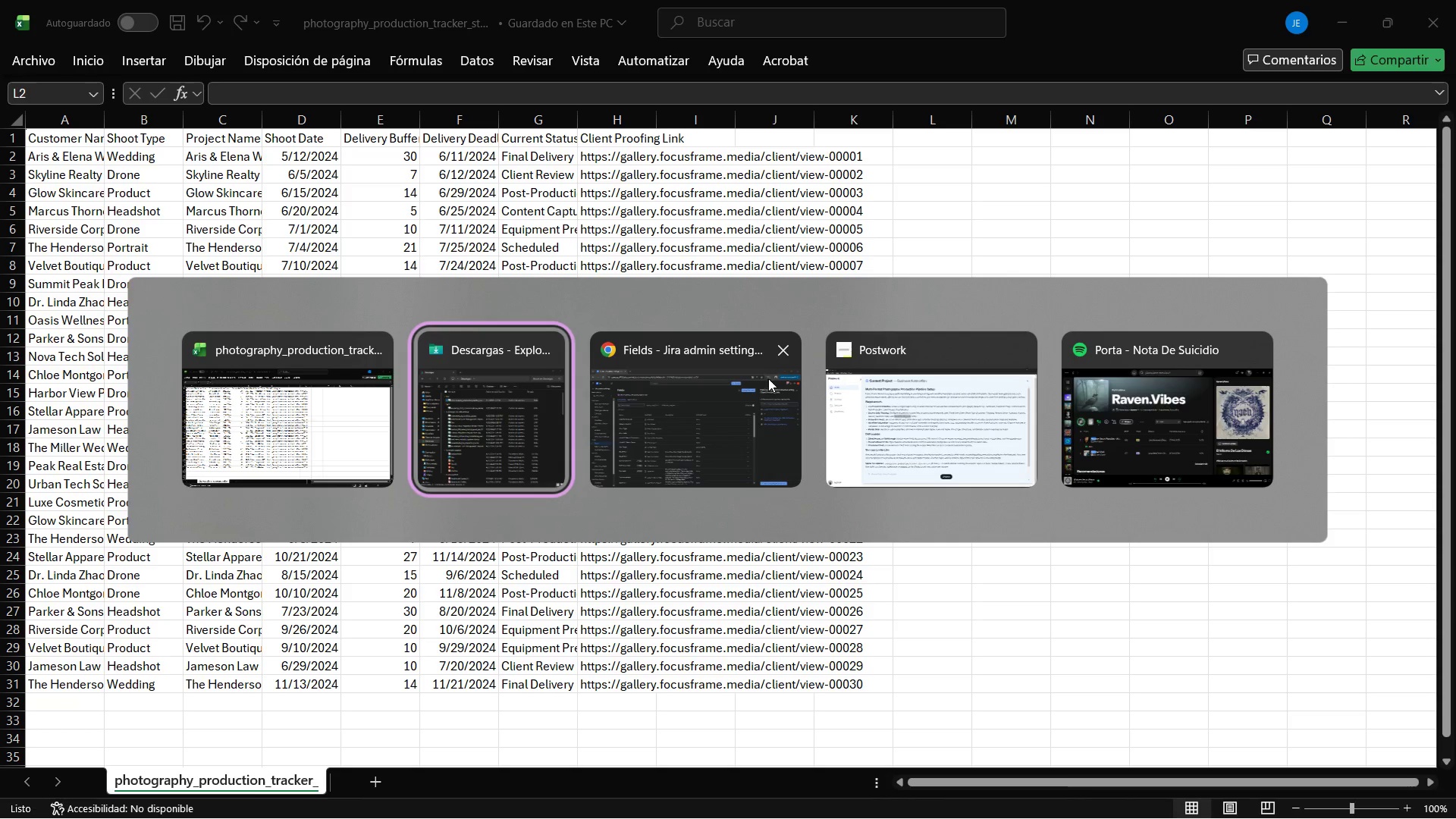 
left_click([926, 220])
 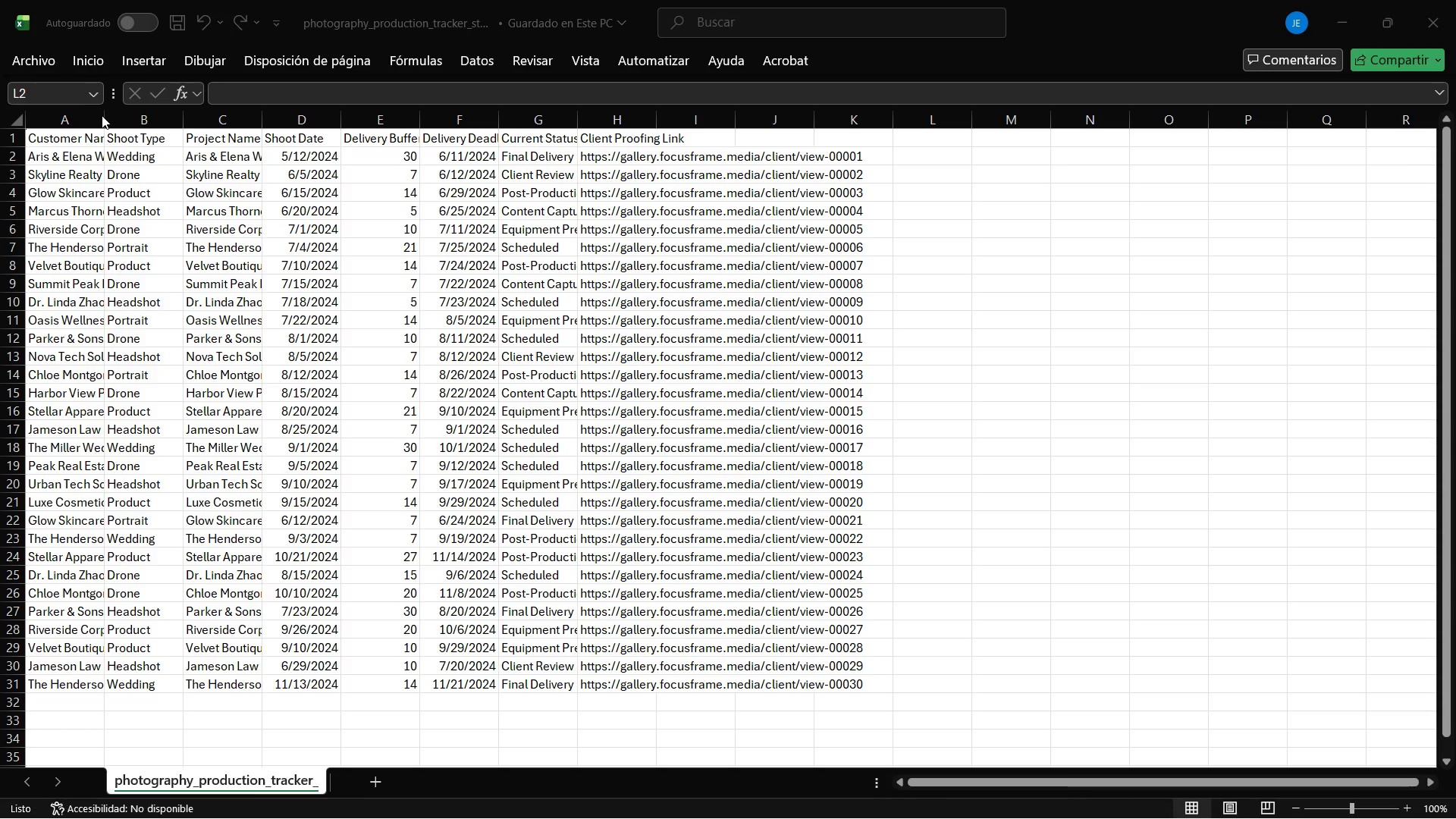 
double_click([104, 116])
 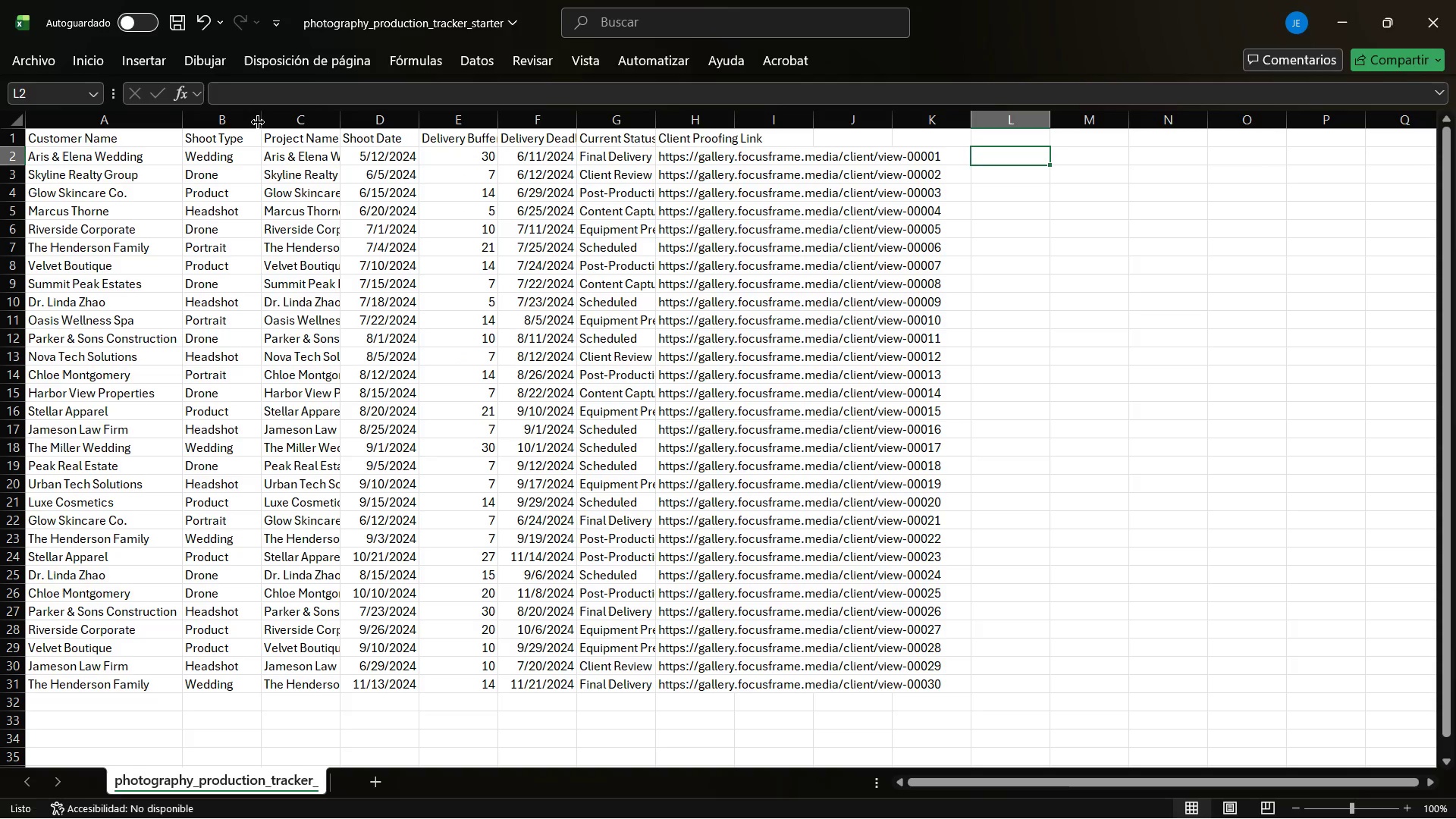 
double_click([260, 122])
 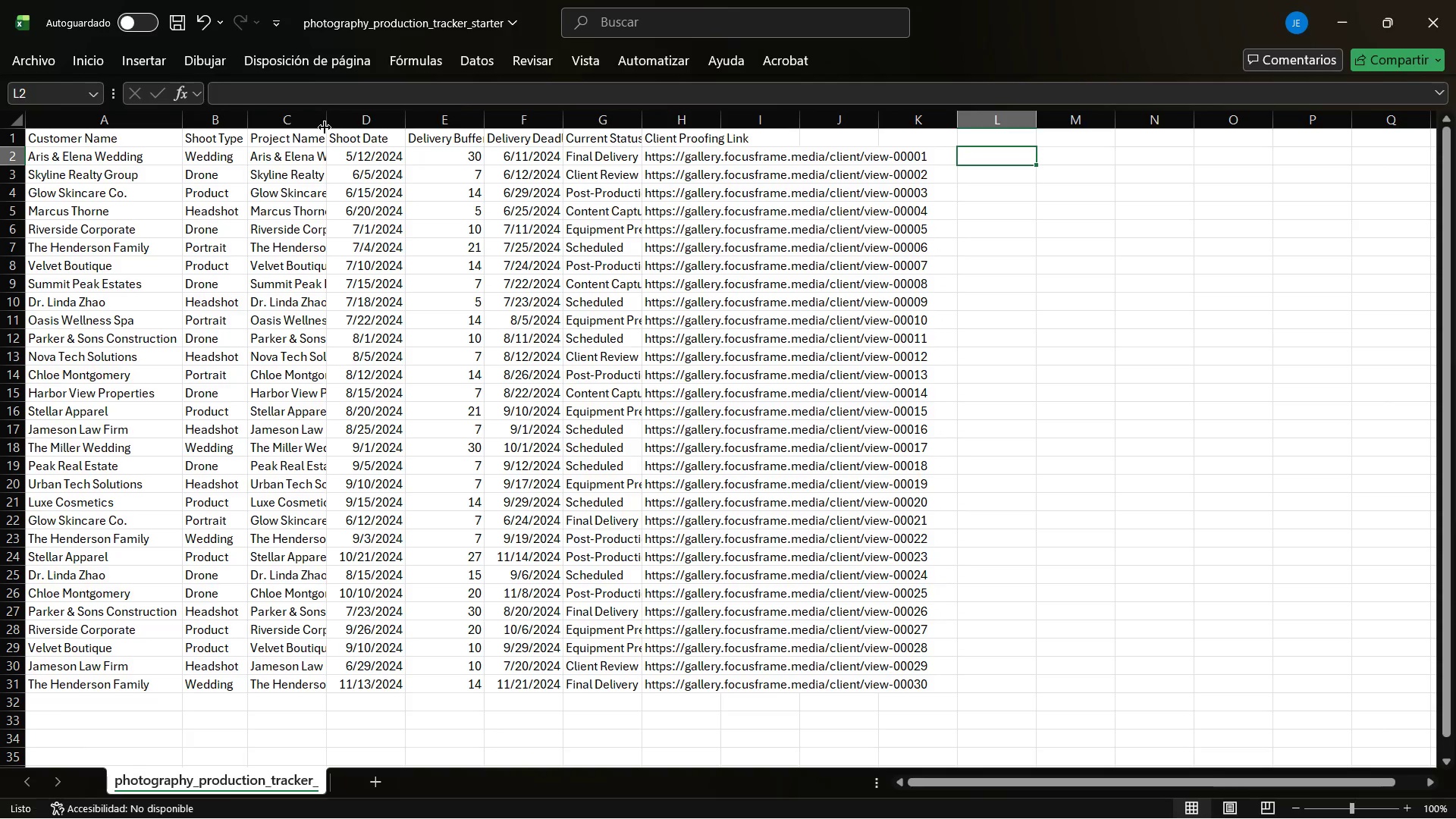 
double_click([325, 127])
 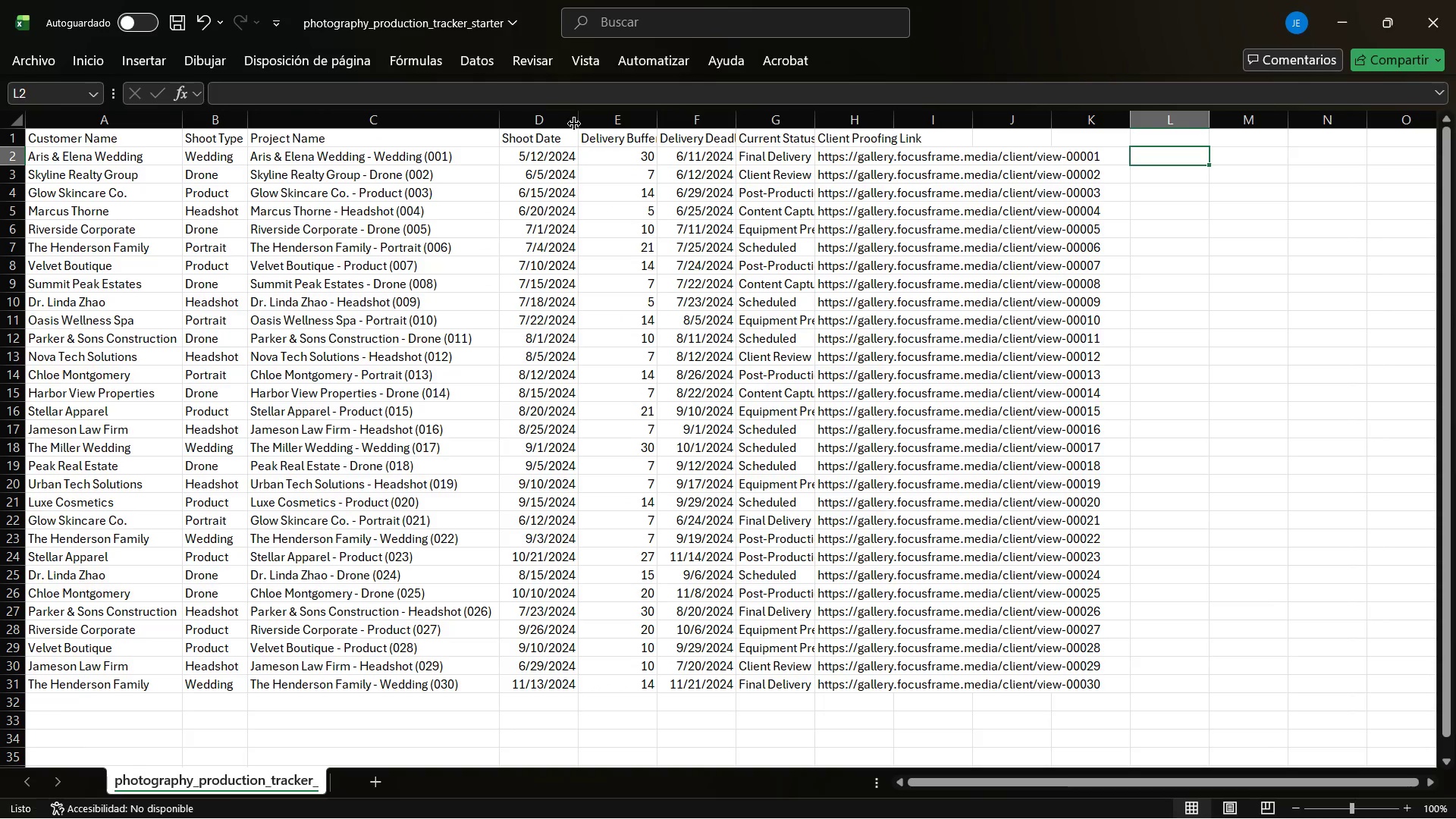 
double_click([575, 124])
 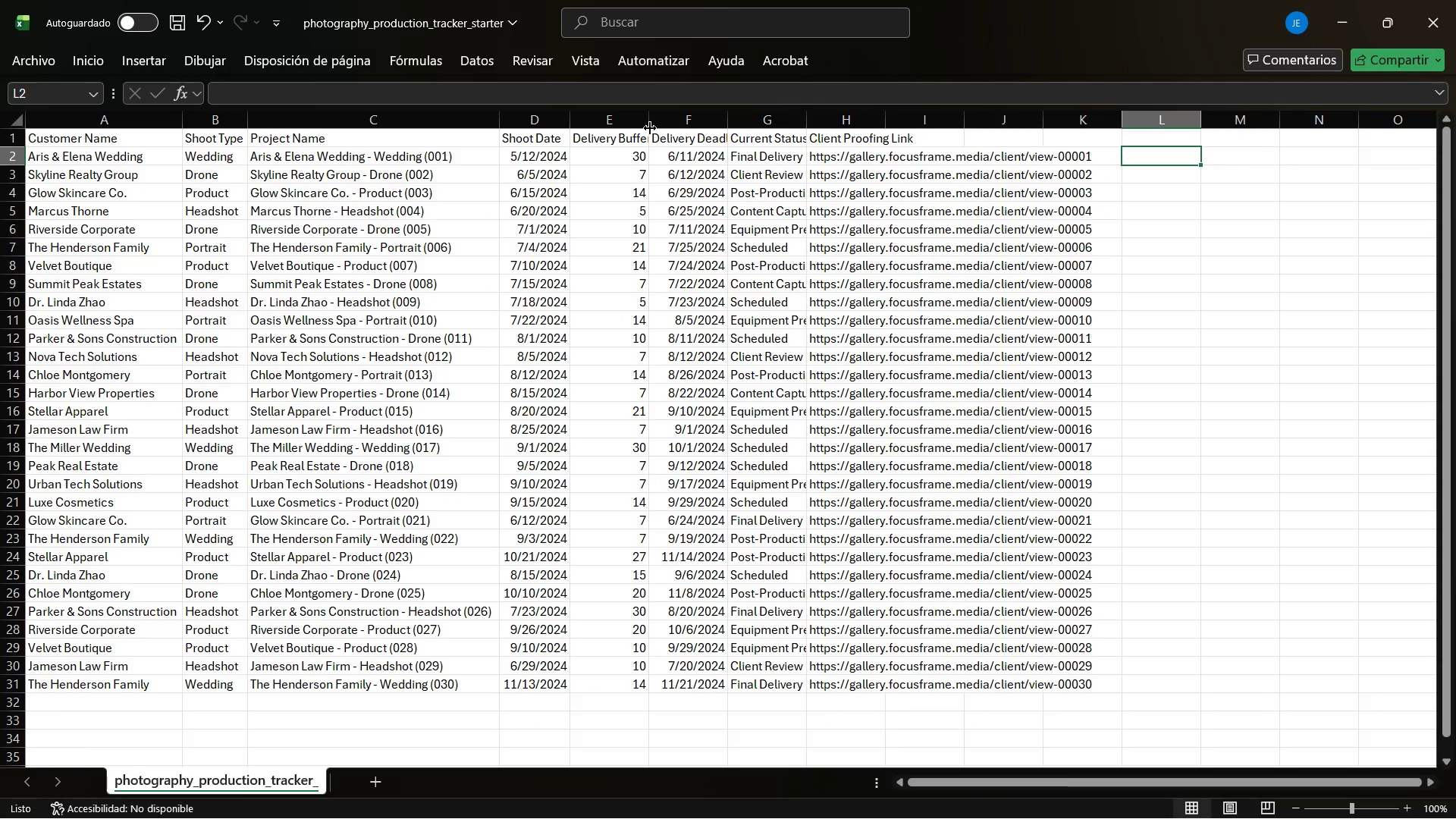 
left_click([648, 128])
 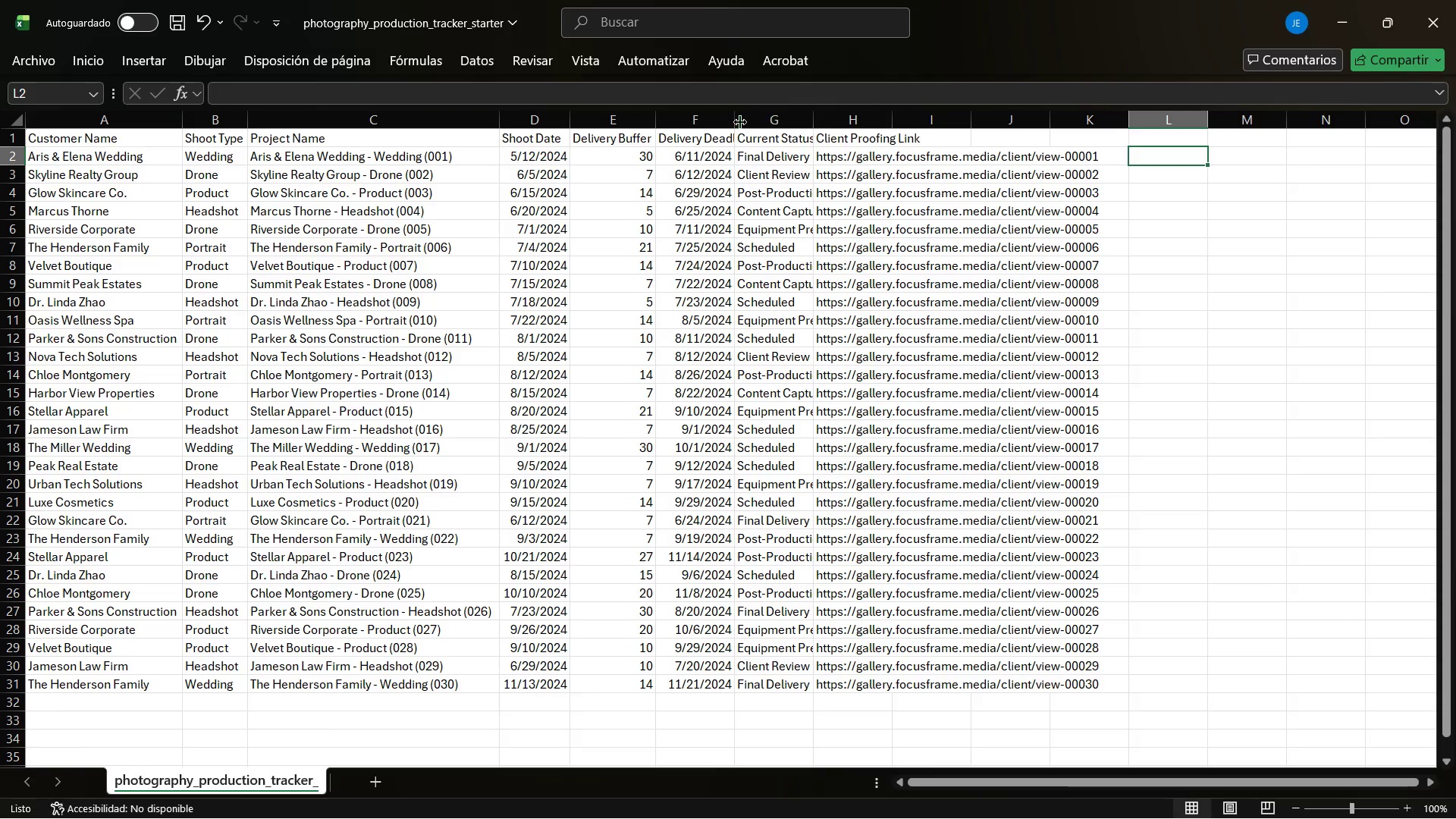 
double_click([736, 122])
 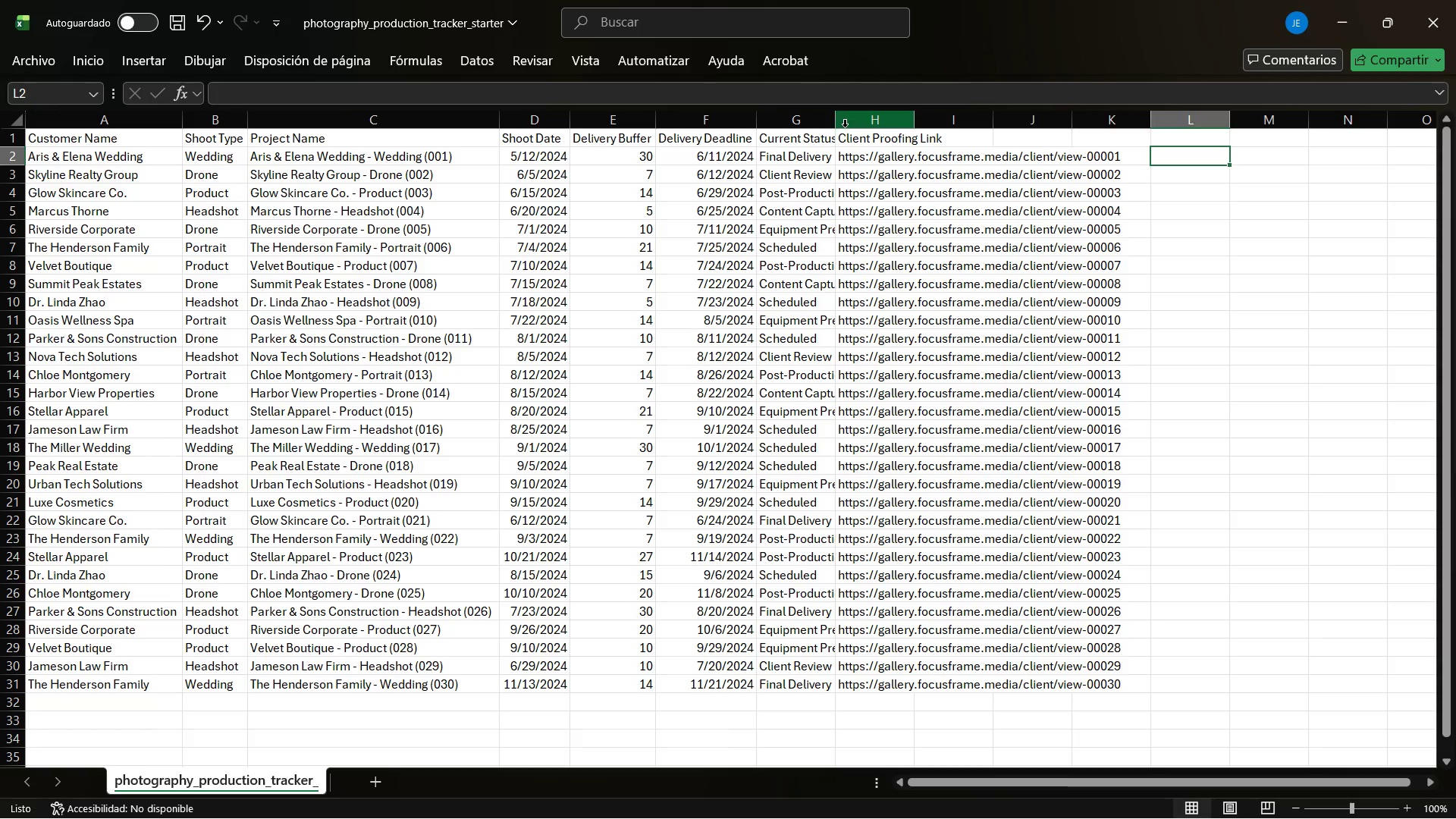 
double_click([839, 127])
 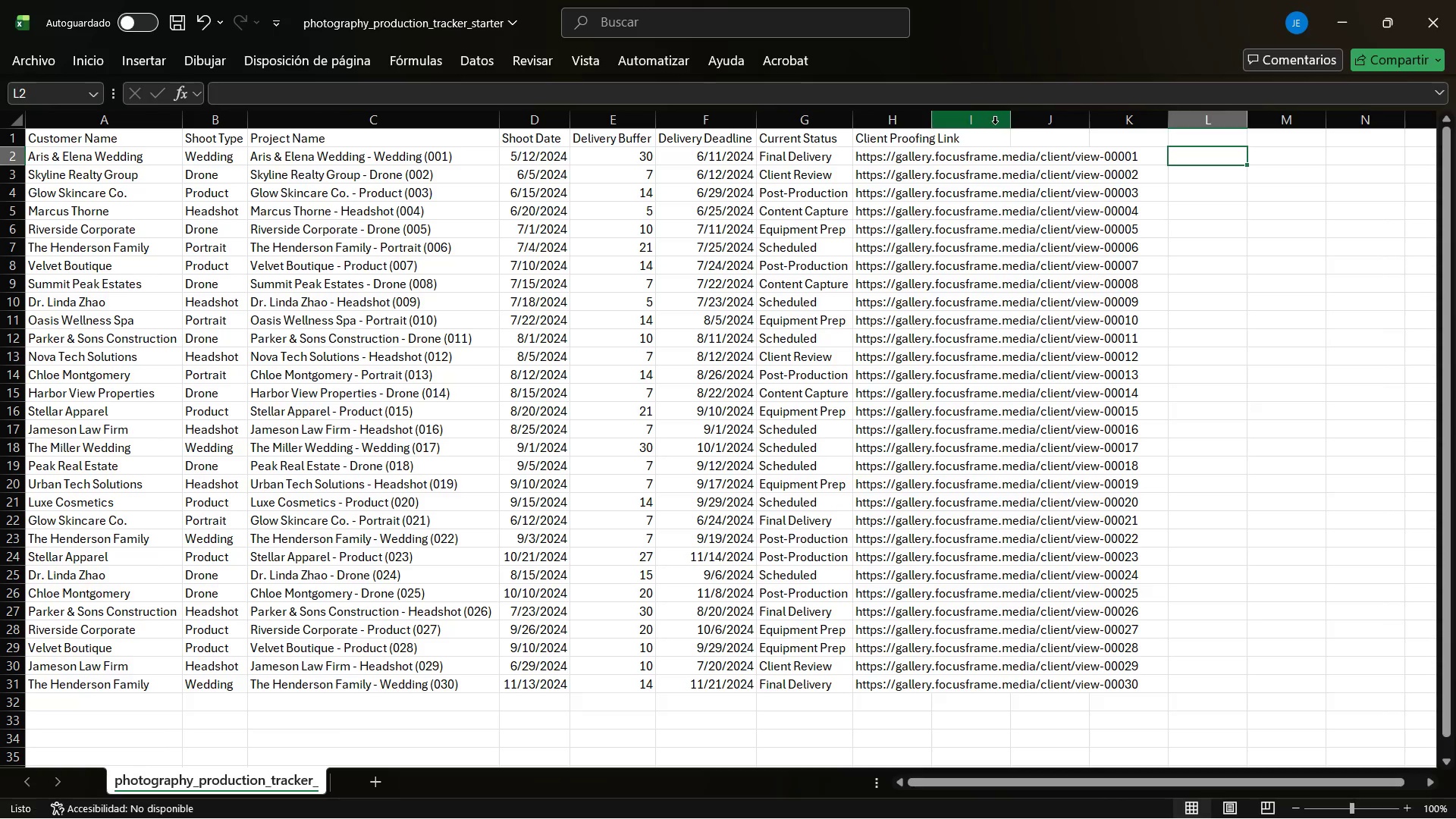 
left_click([1008, 123])
 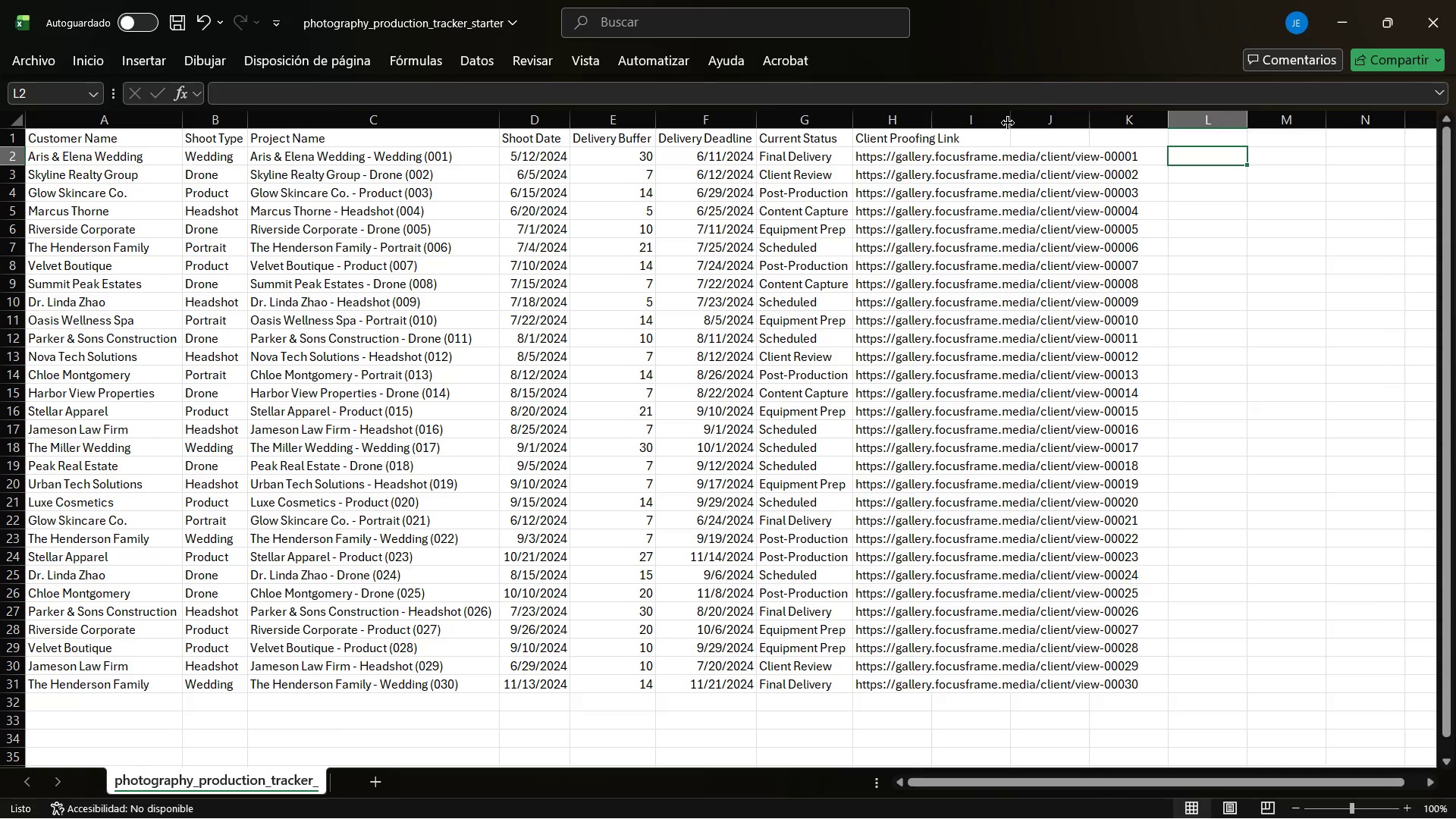 
double_click([1008, 123])
 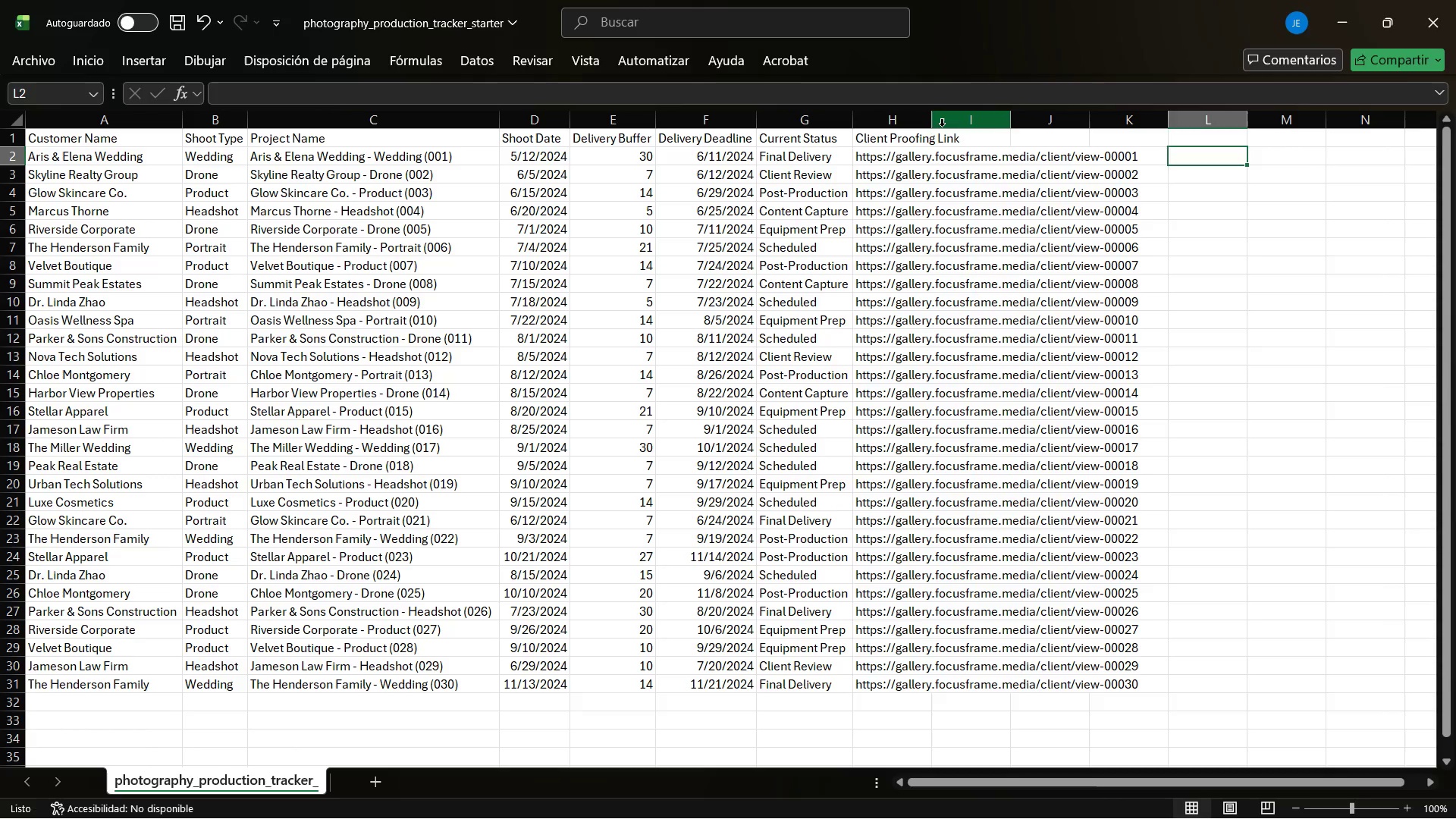 
left_click([942, 126])
 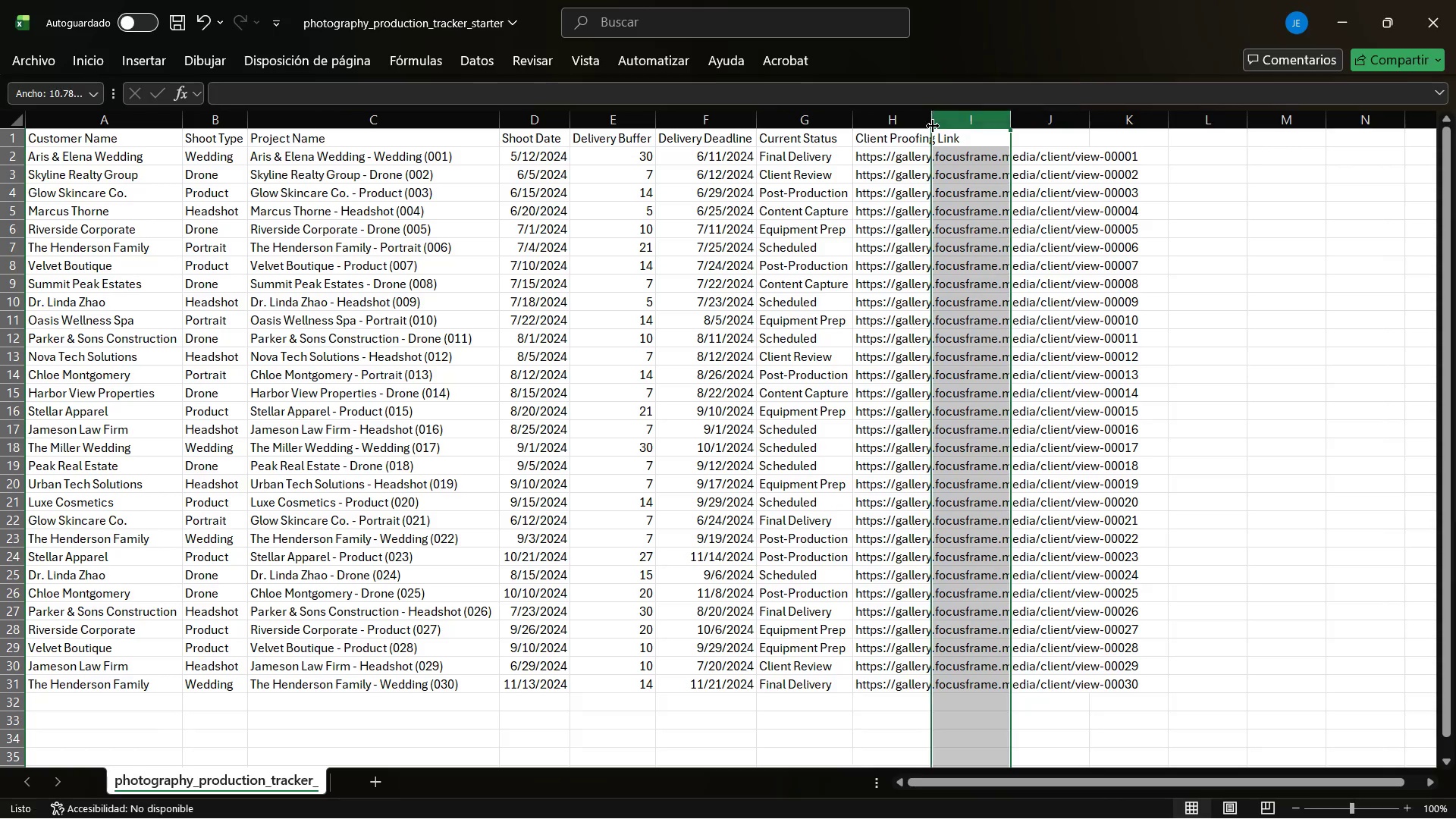 
double_click([933, 127])
 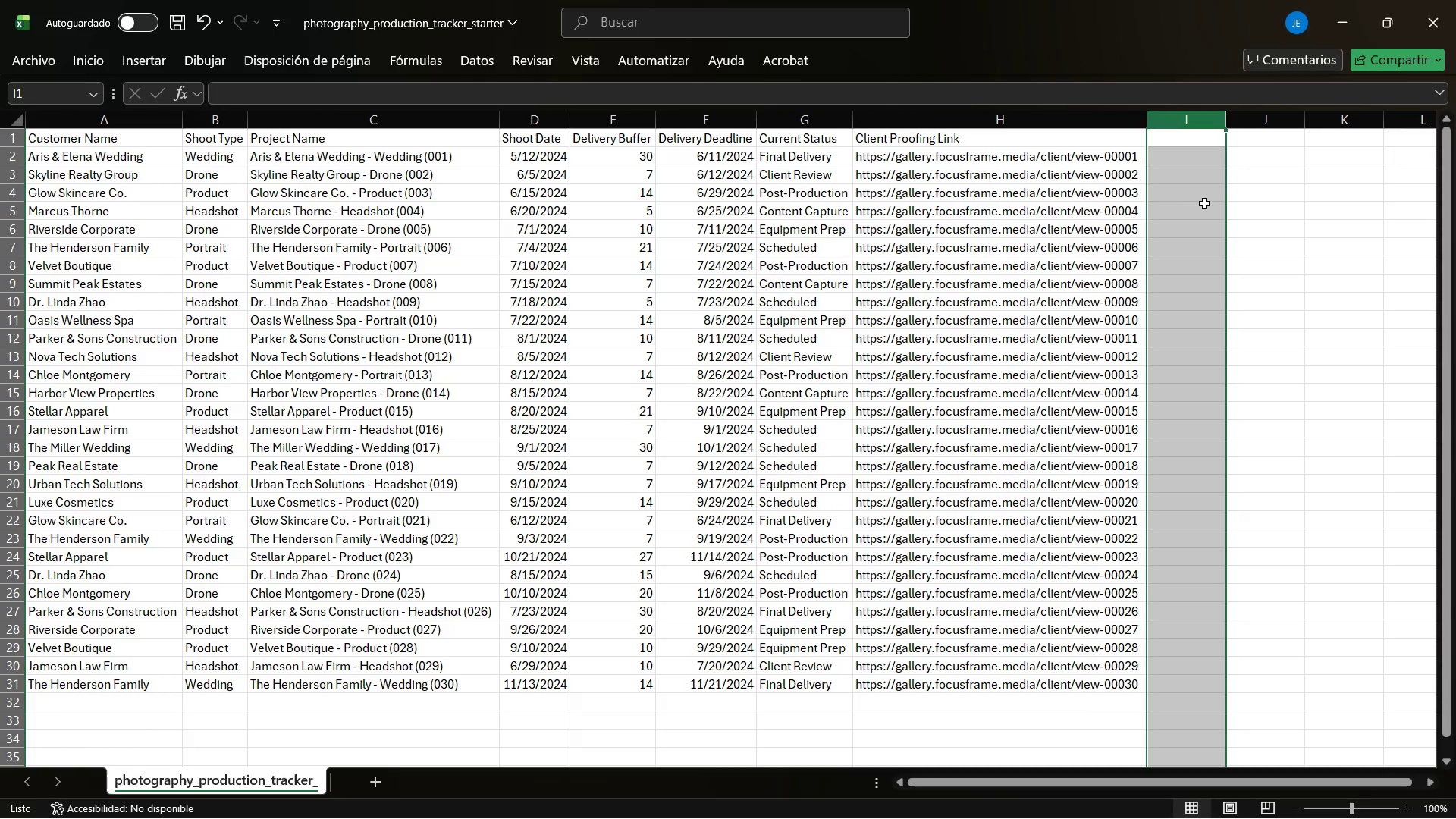 
left_click([1205, 203])
 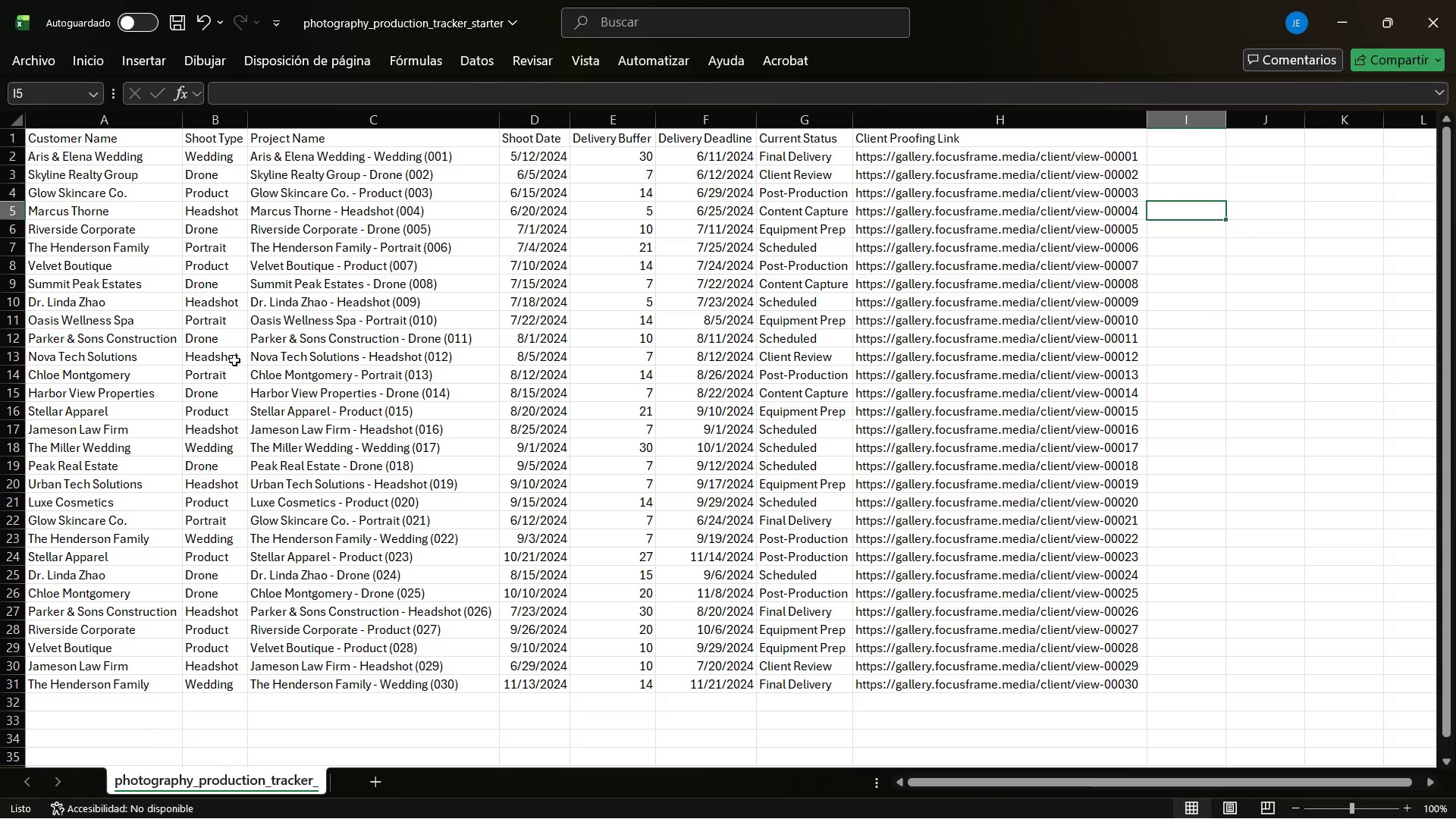 
key(Alt+AltLeft)
 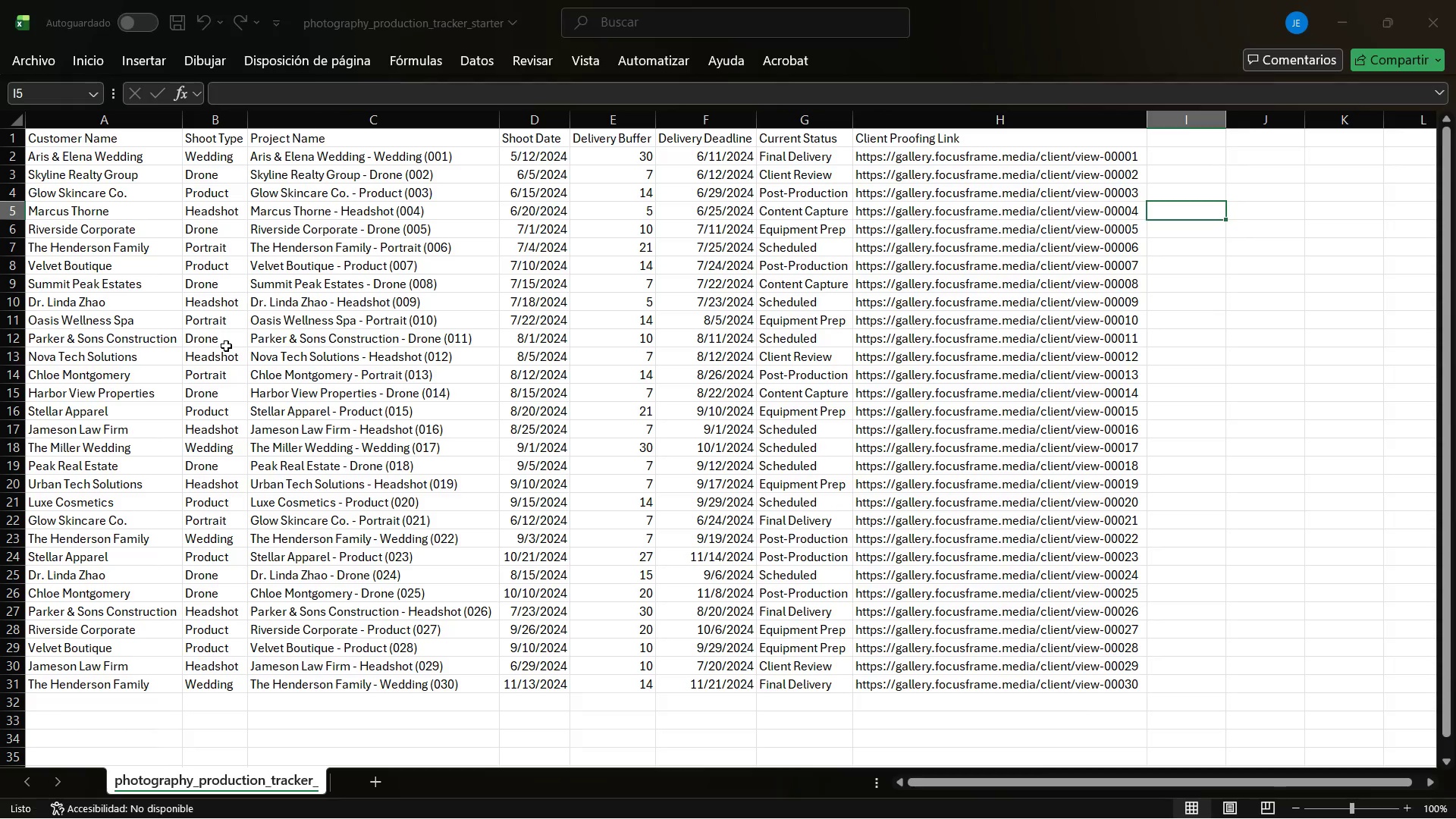 
key(Alt+Tab)
 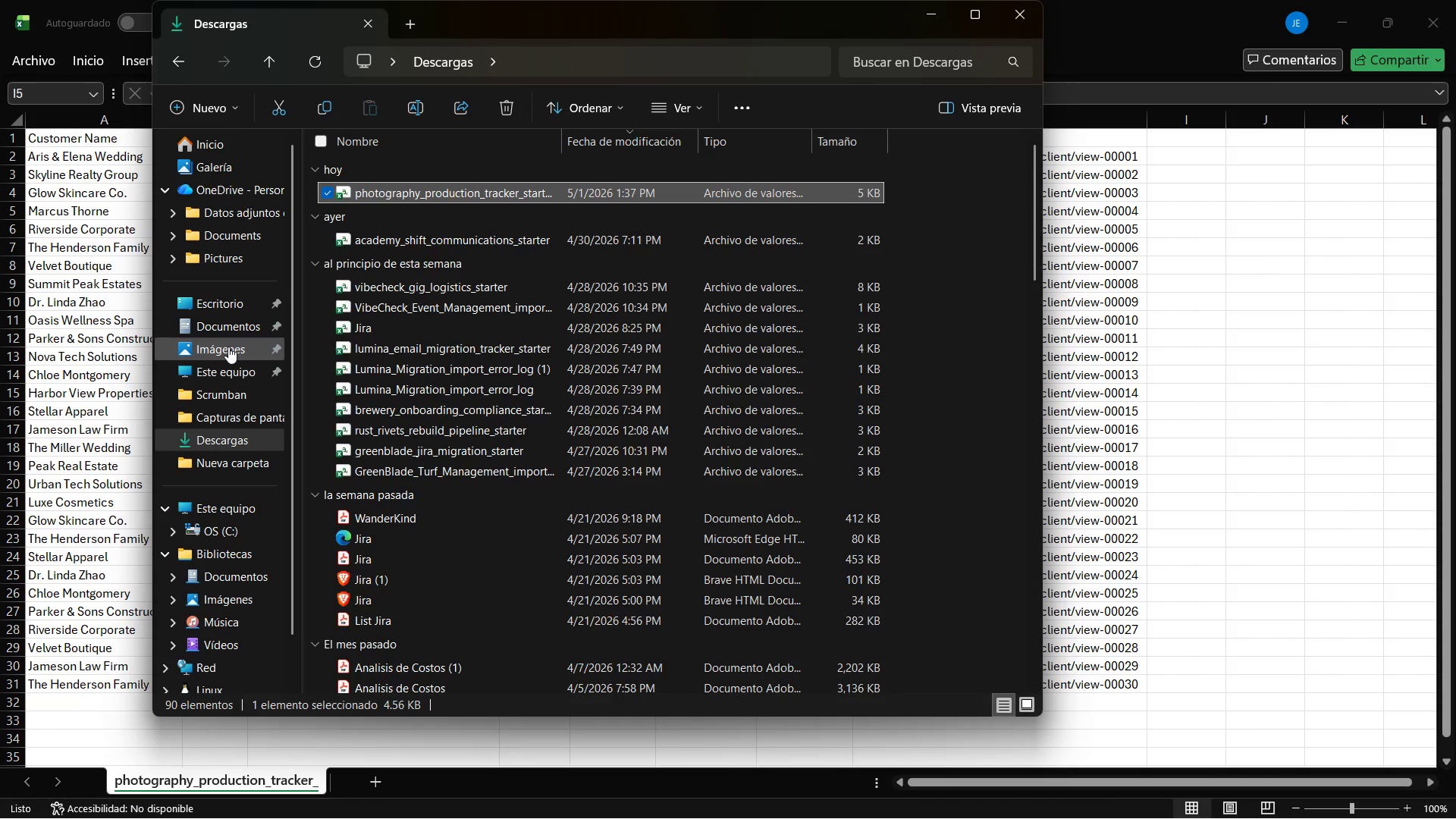 
key(Alt+Tab)
 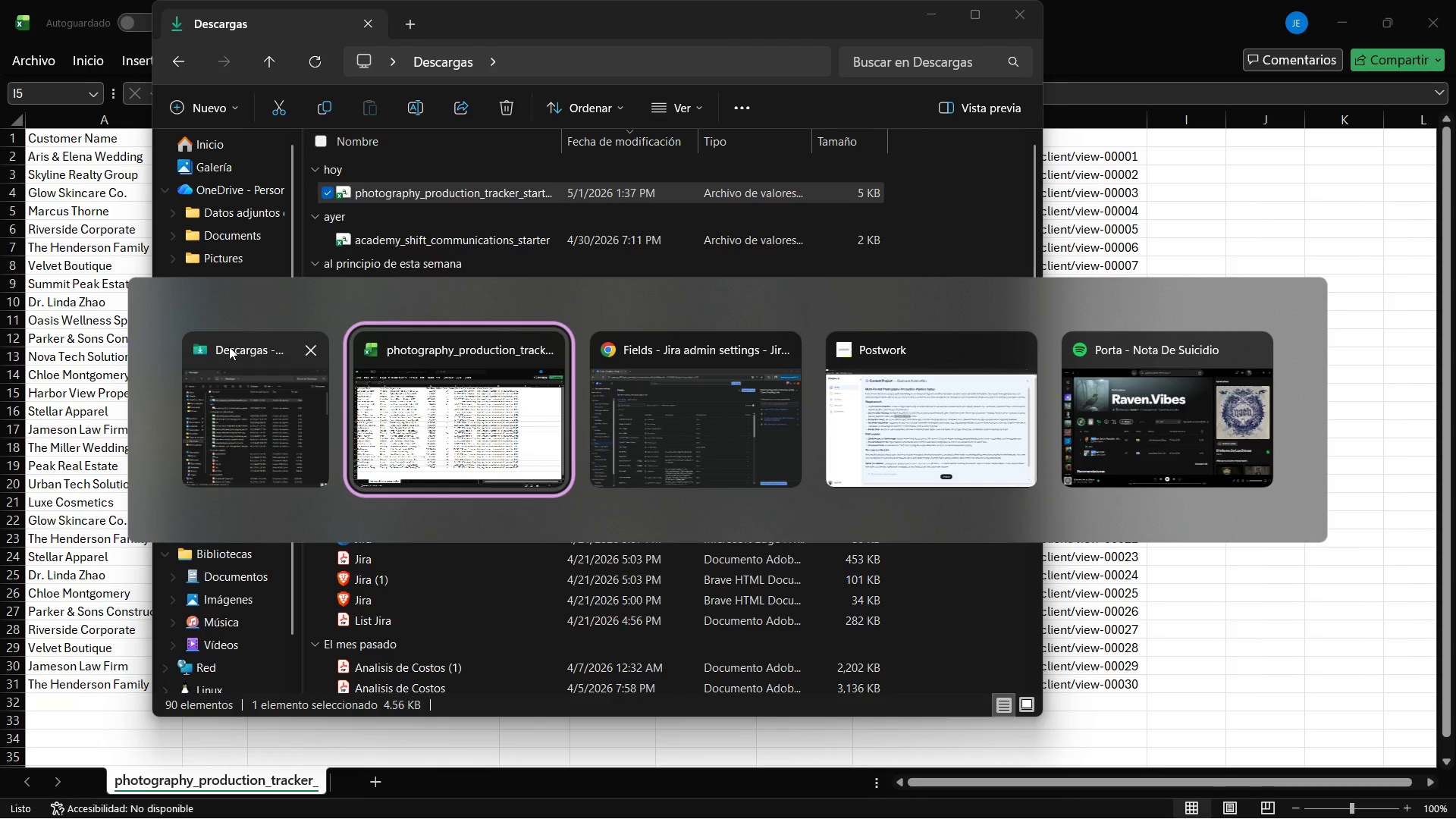 
key(Alt+Tab)
 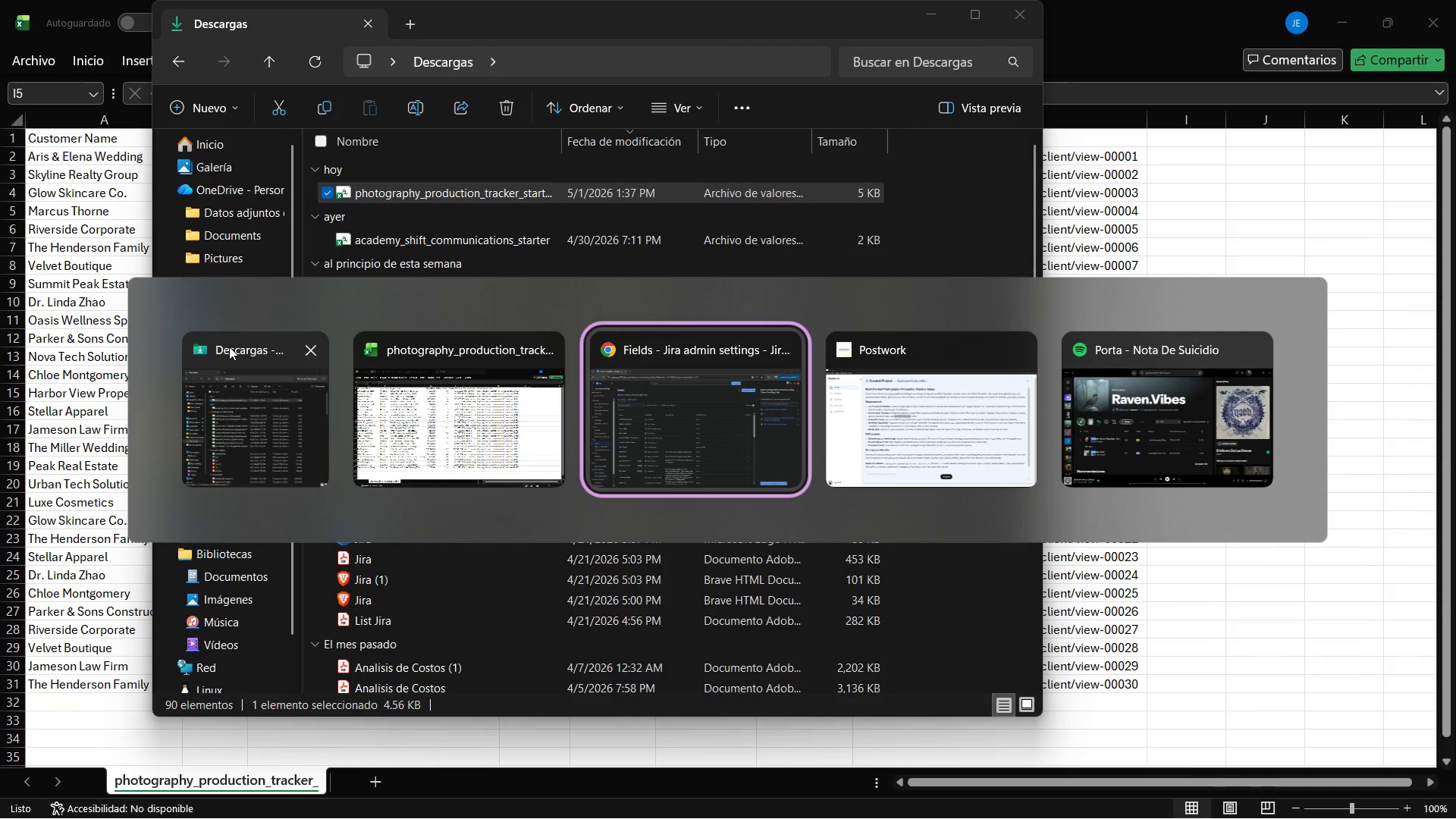 
key(Alt+Tab)